 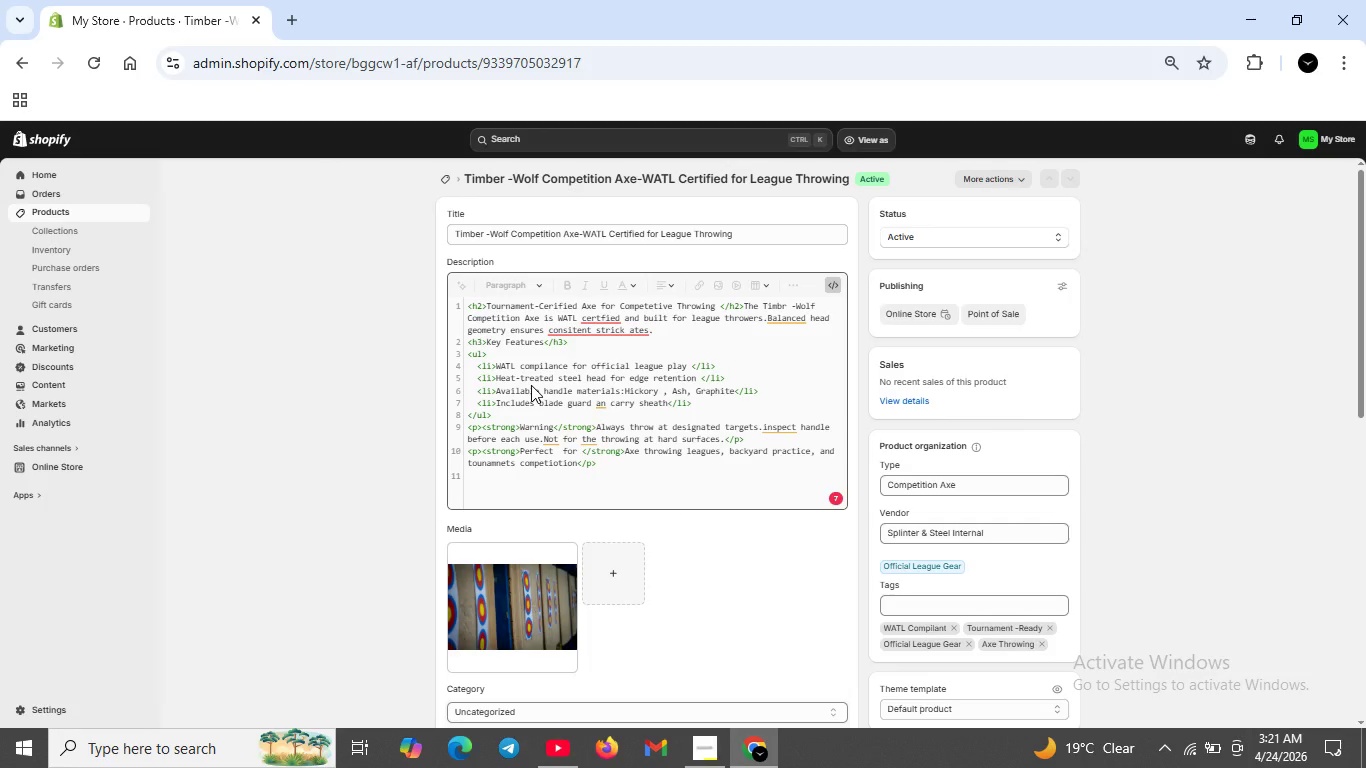 
scroll: coordinate [539, 381], scroll_direction: down, amount: 5.0
 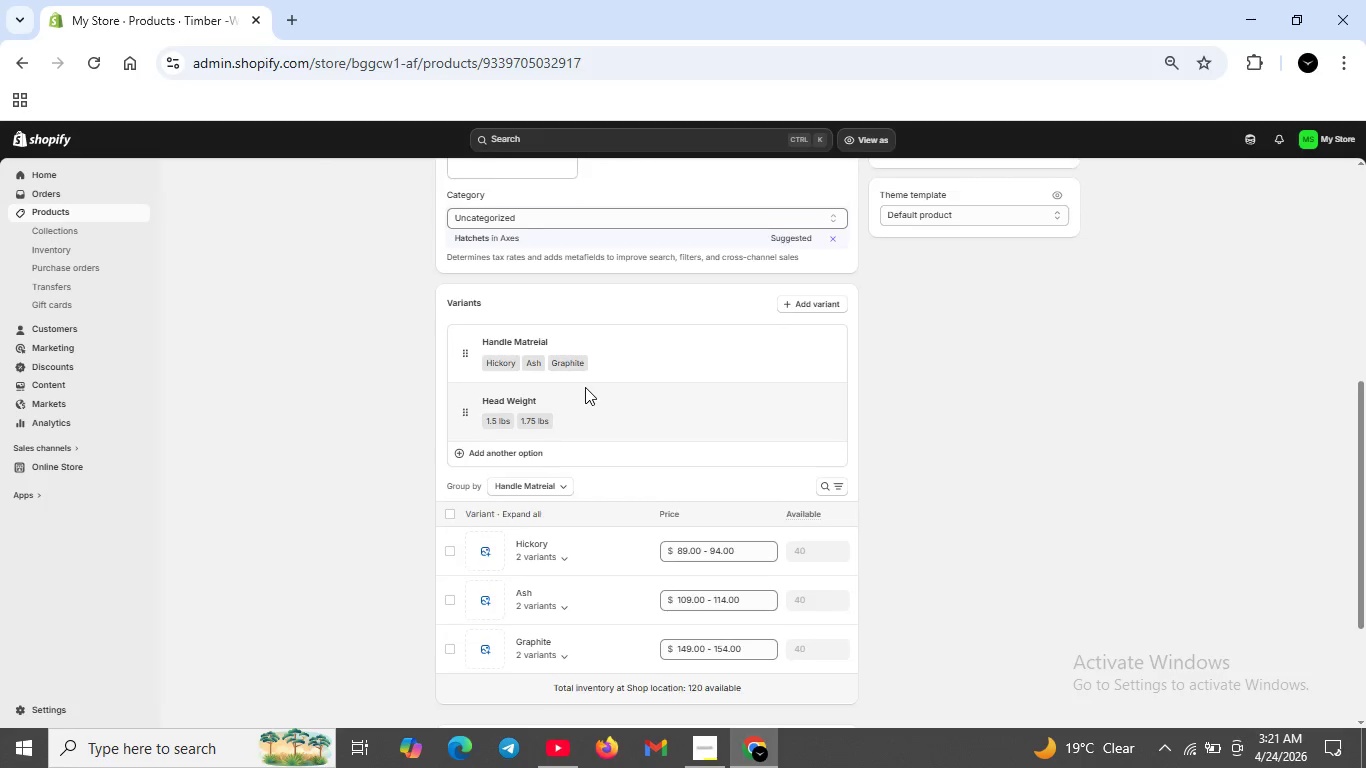 
scroll: coordinate [585, 387], scroll_direction: up, amount: 6.0
 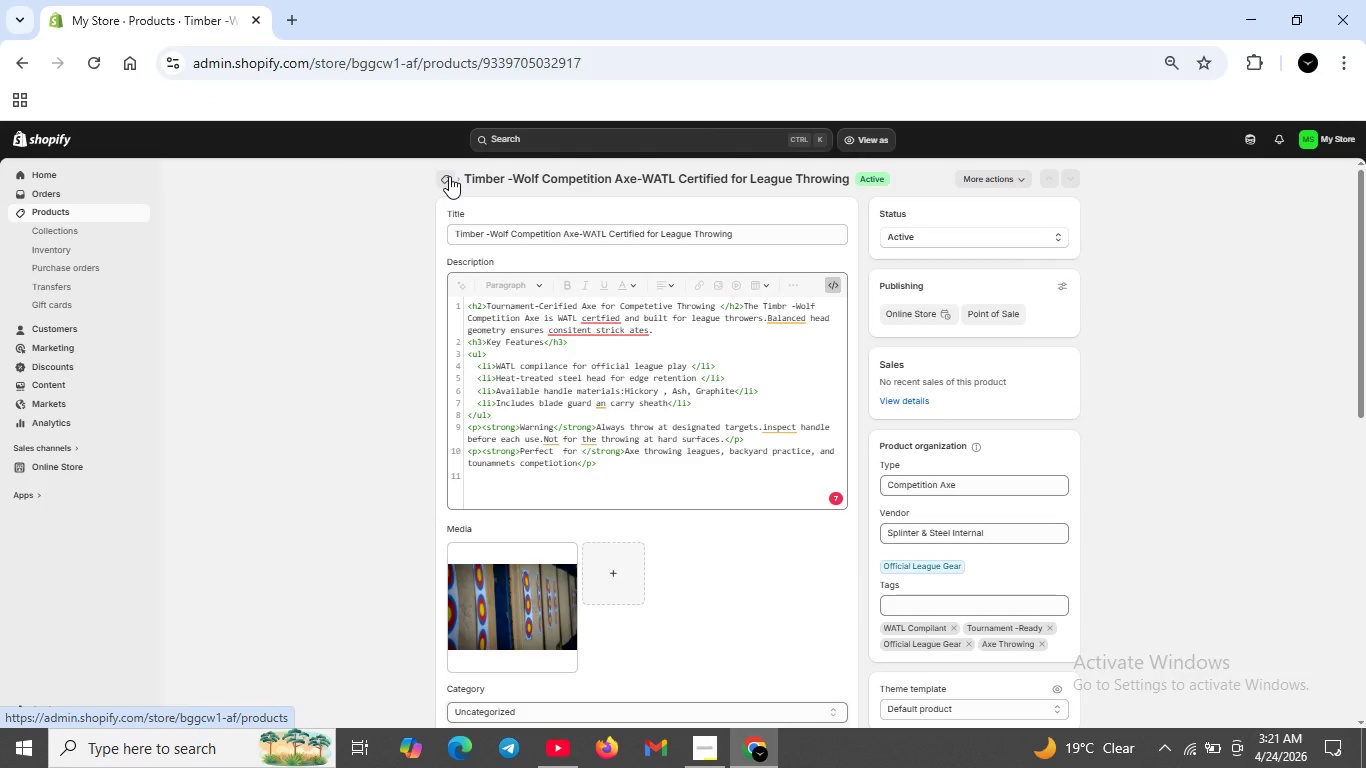 
left_click([449, 176])
 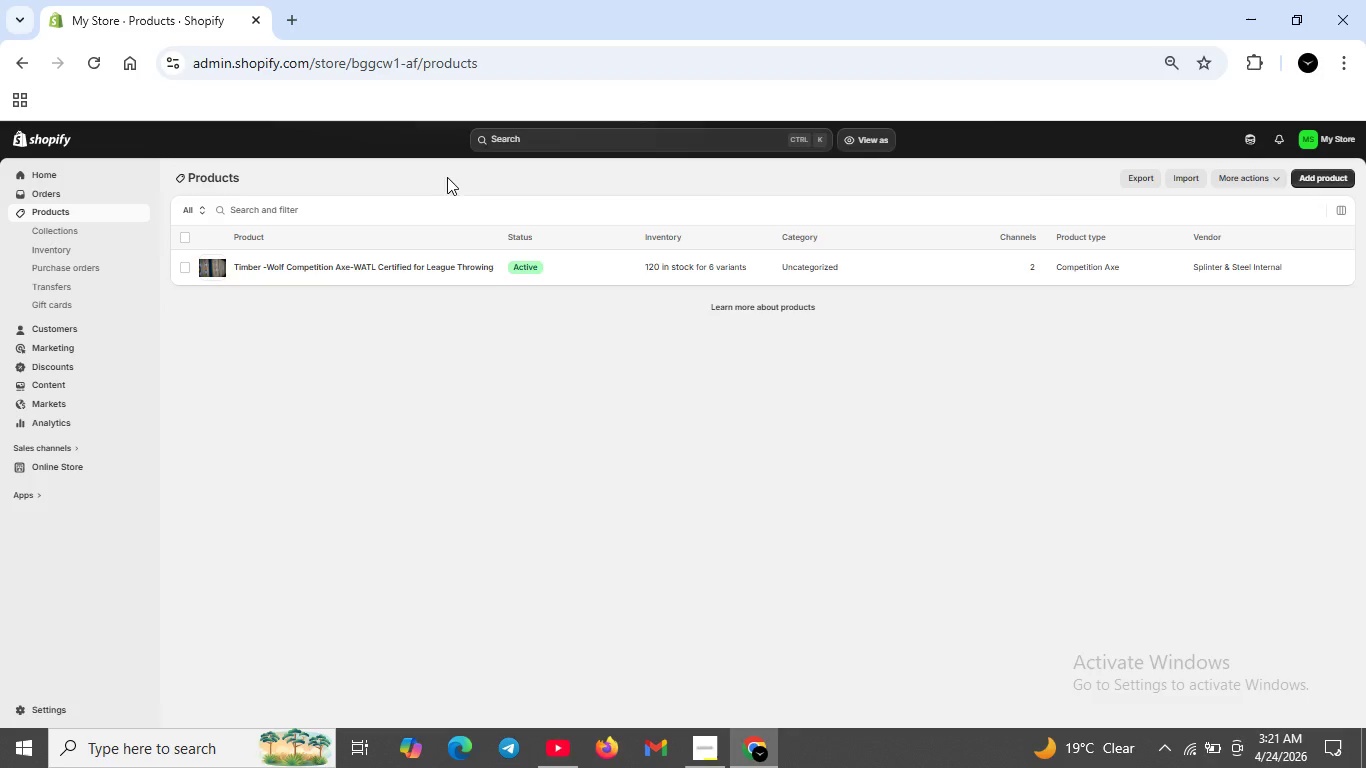 
double_click([349, 261])
 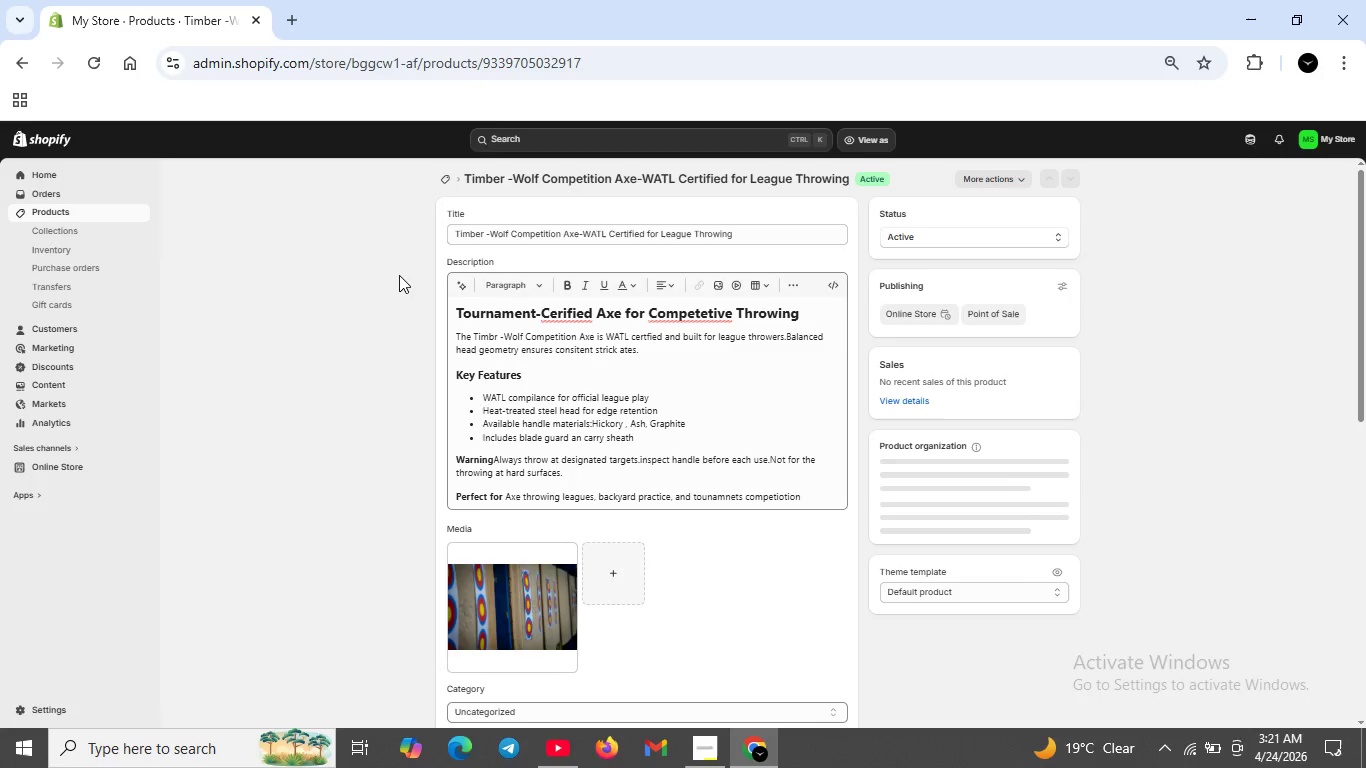 
left_click([556, 312])
 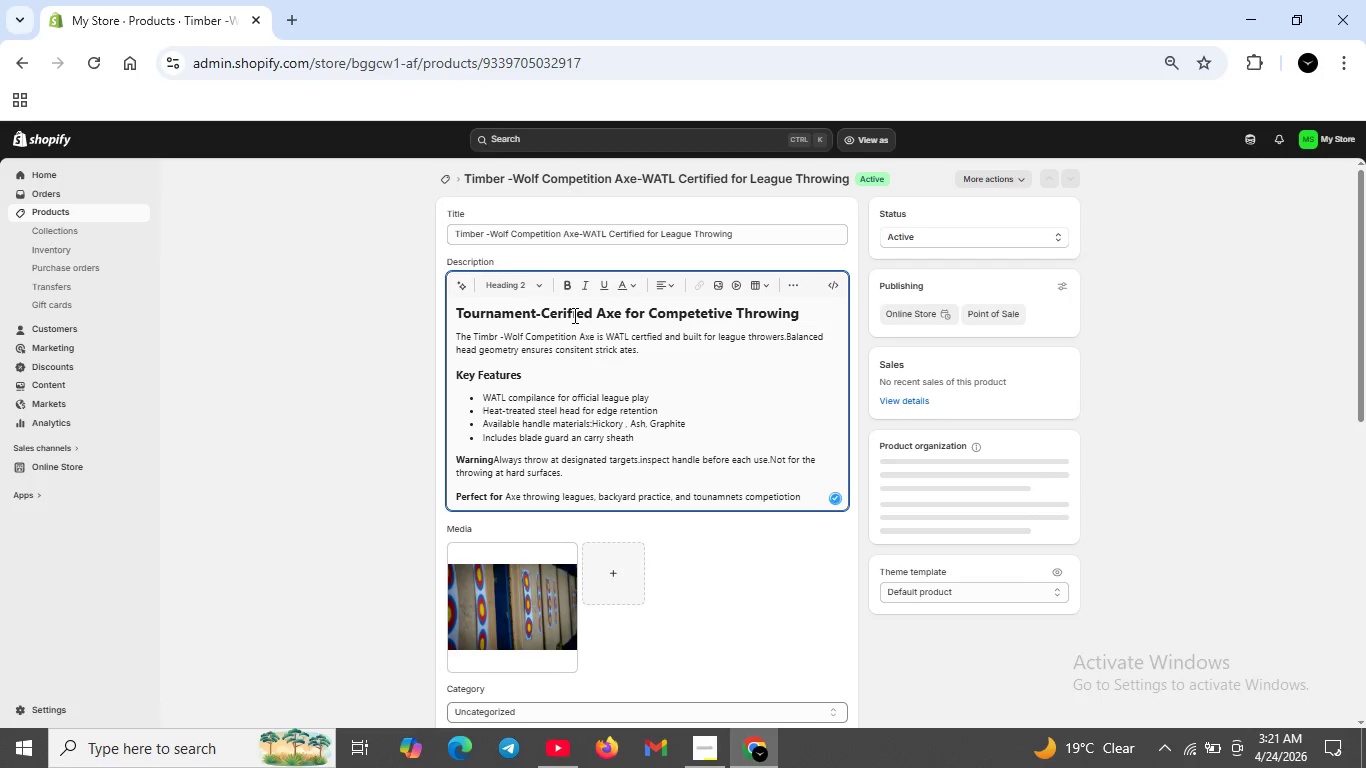 
left_click([573, 315])
 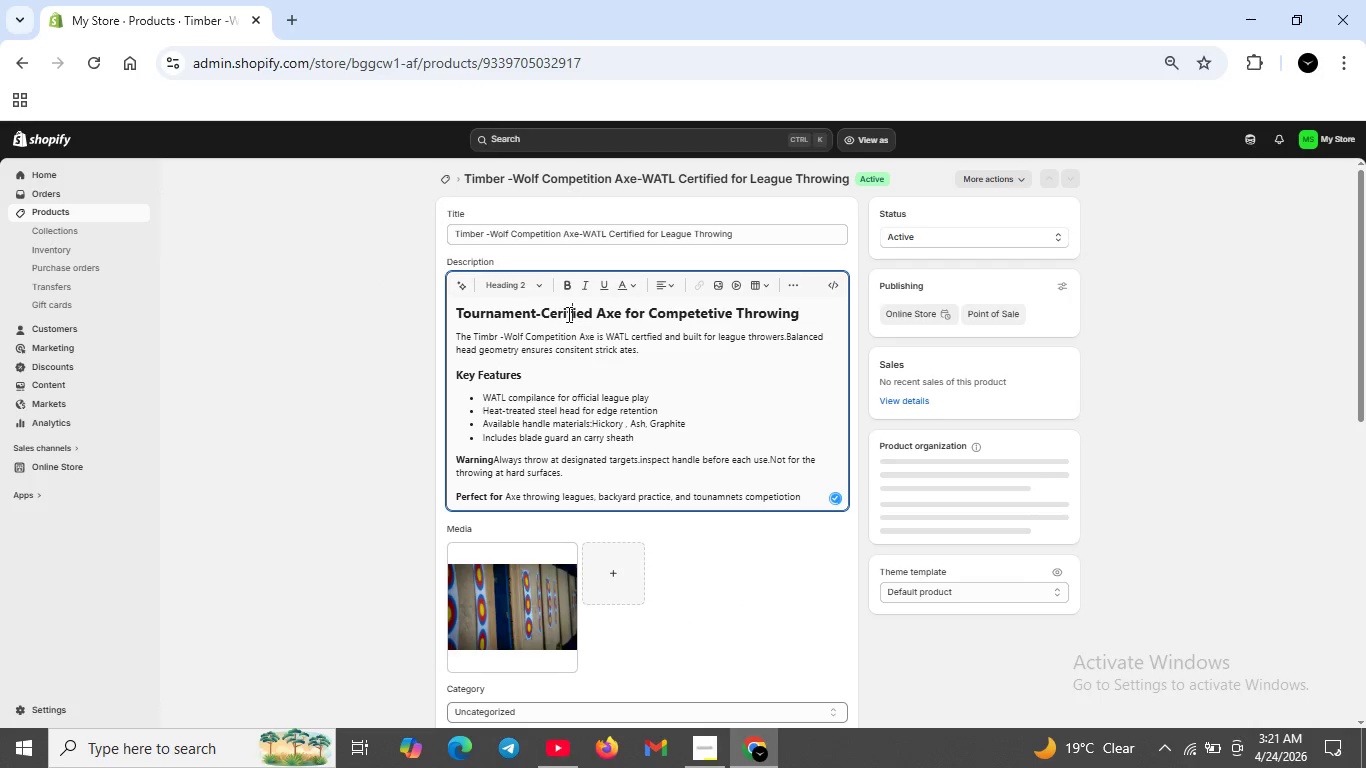 
left_click([567, 314])
 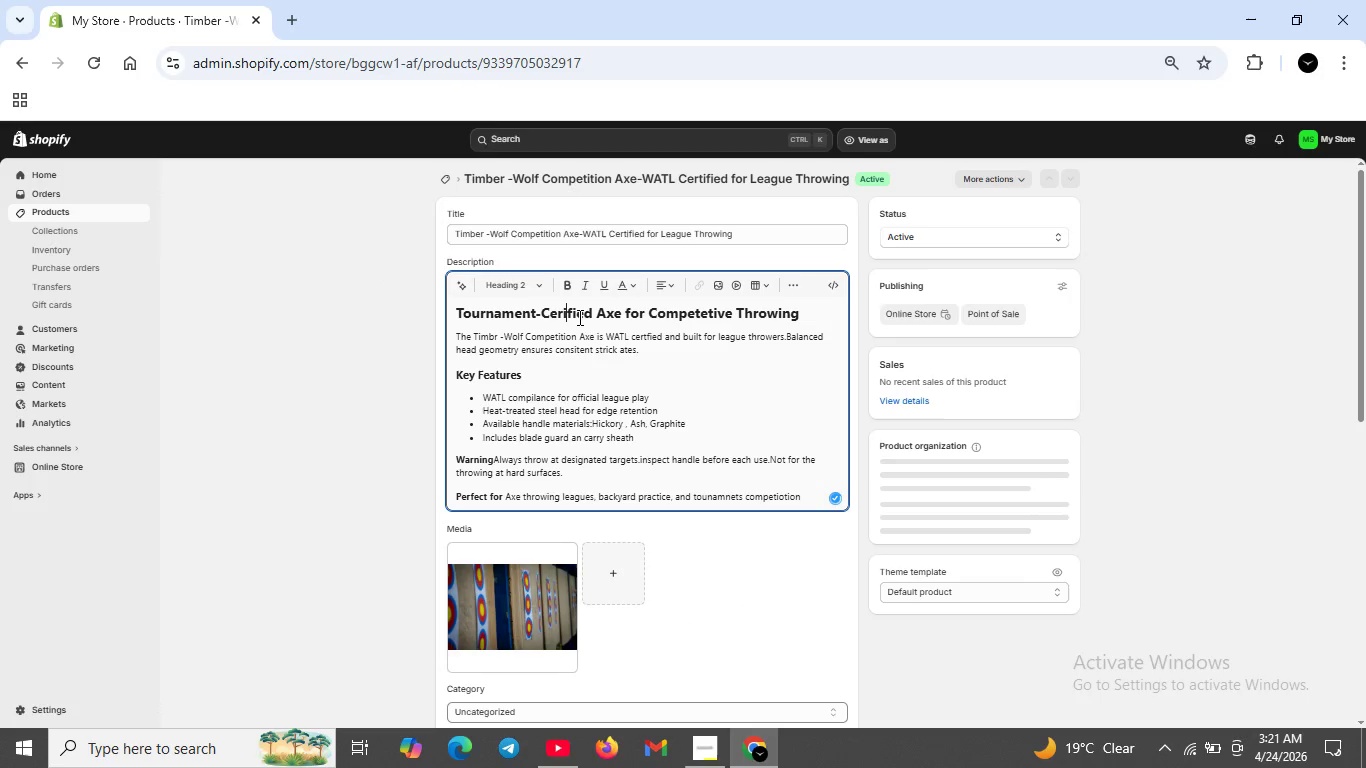 
type(ti)
 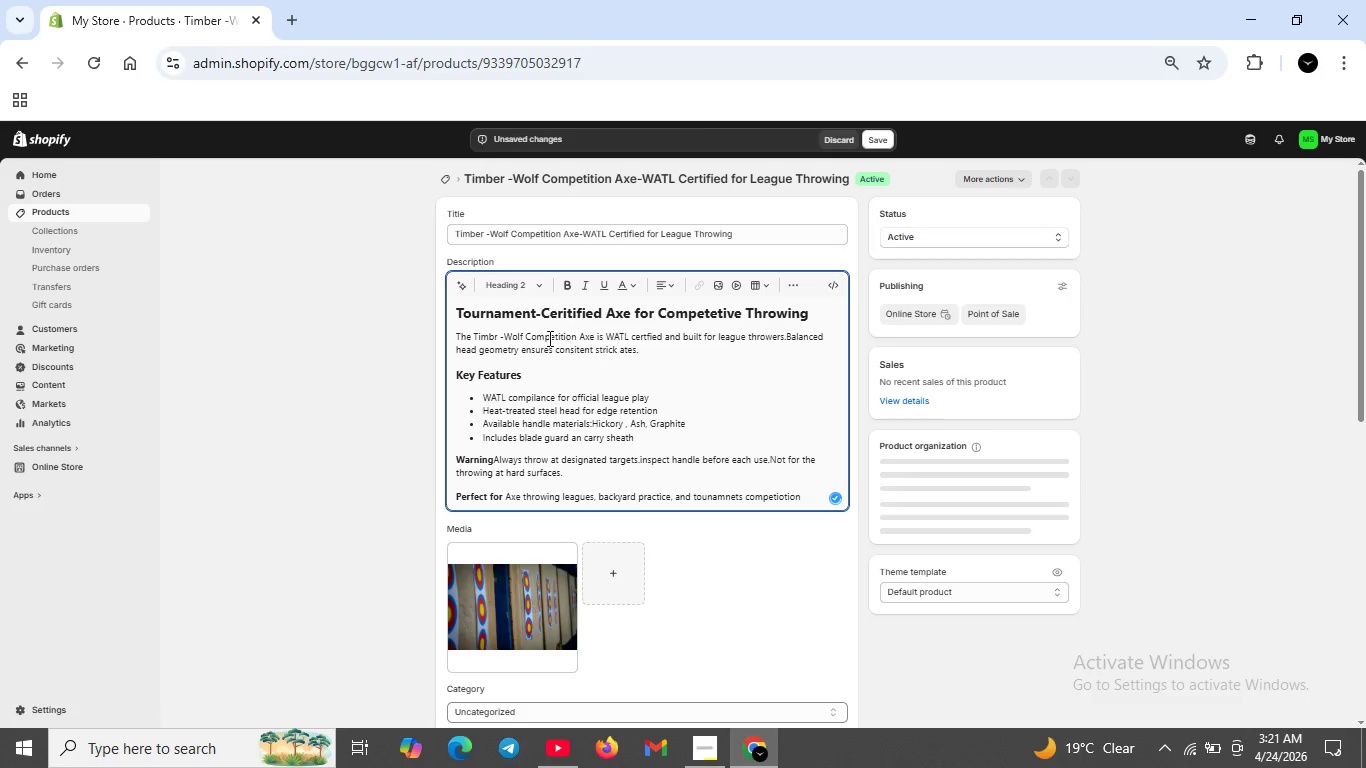 
wait(11.22)
 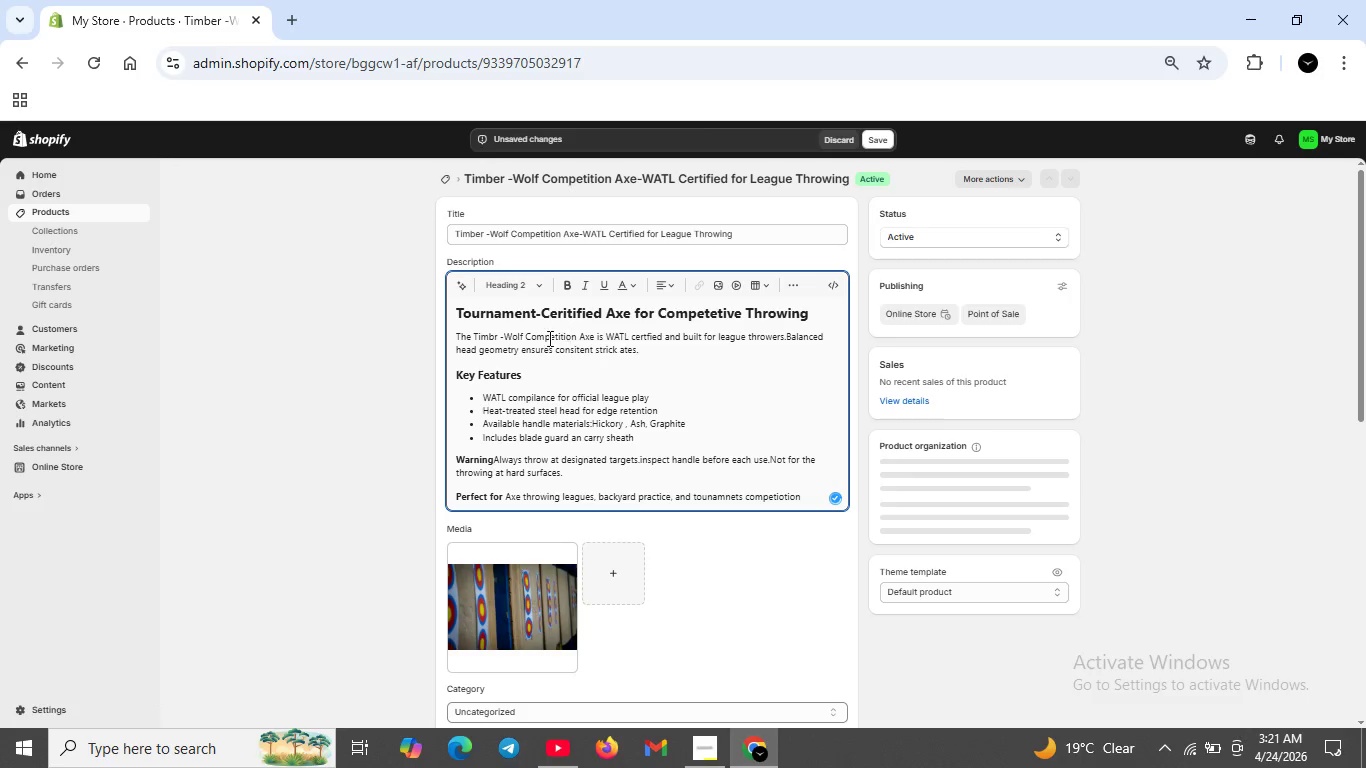 
left_click([786, 336])
 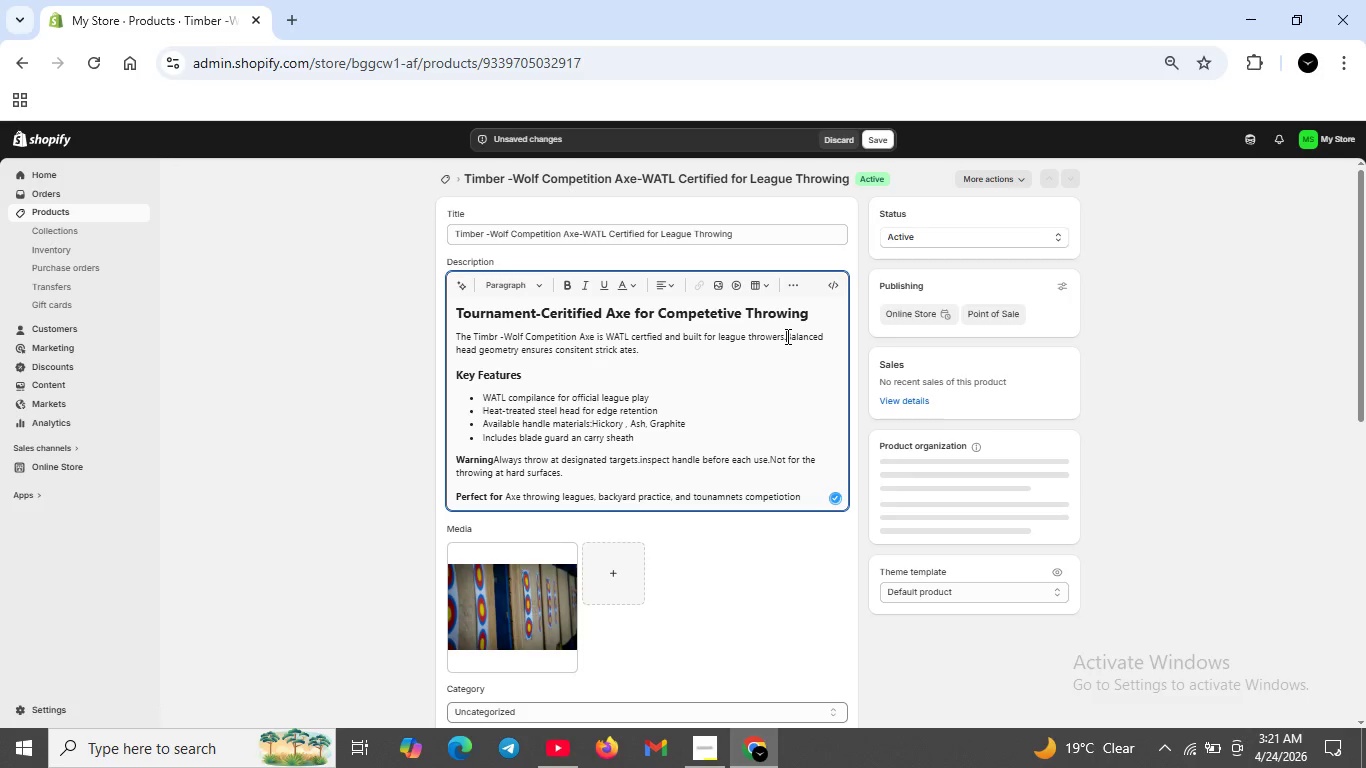 
key(Space)
 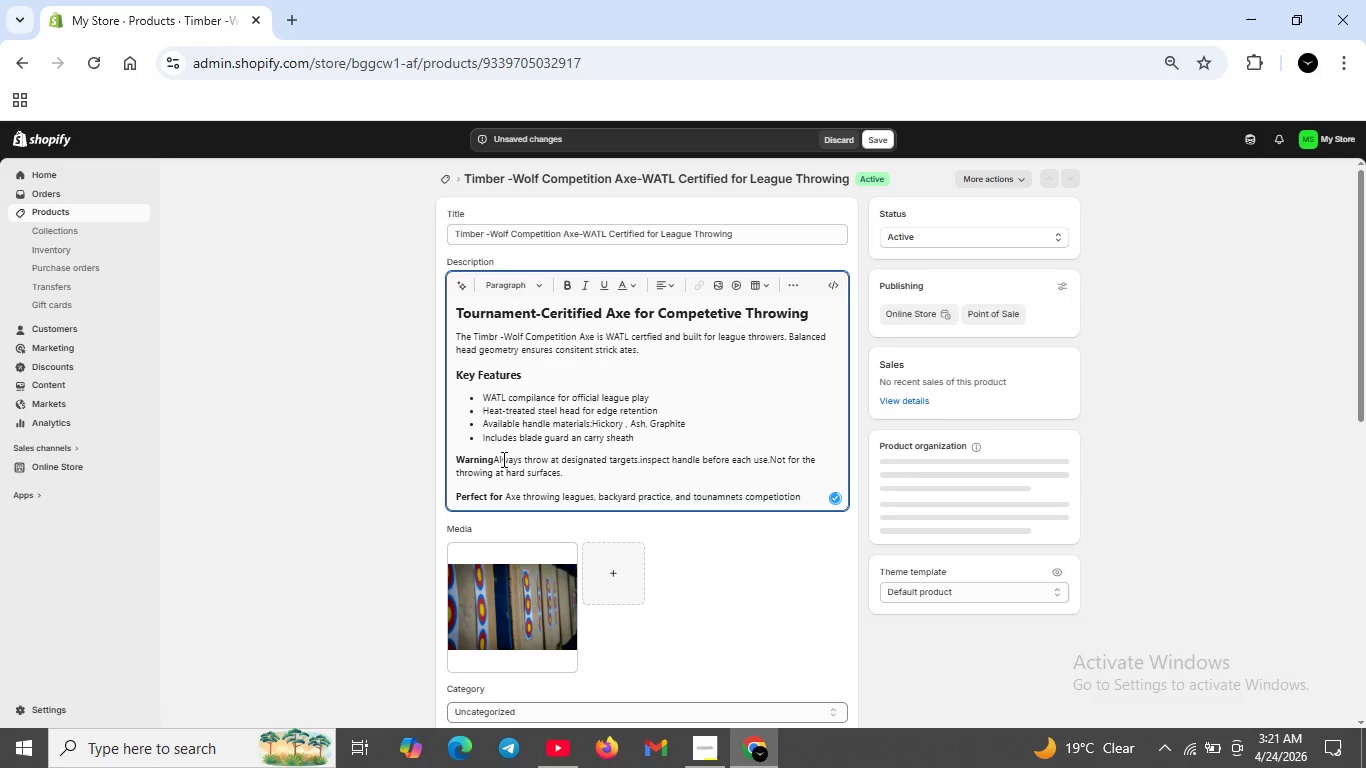 
wait(8.05)
 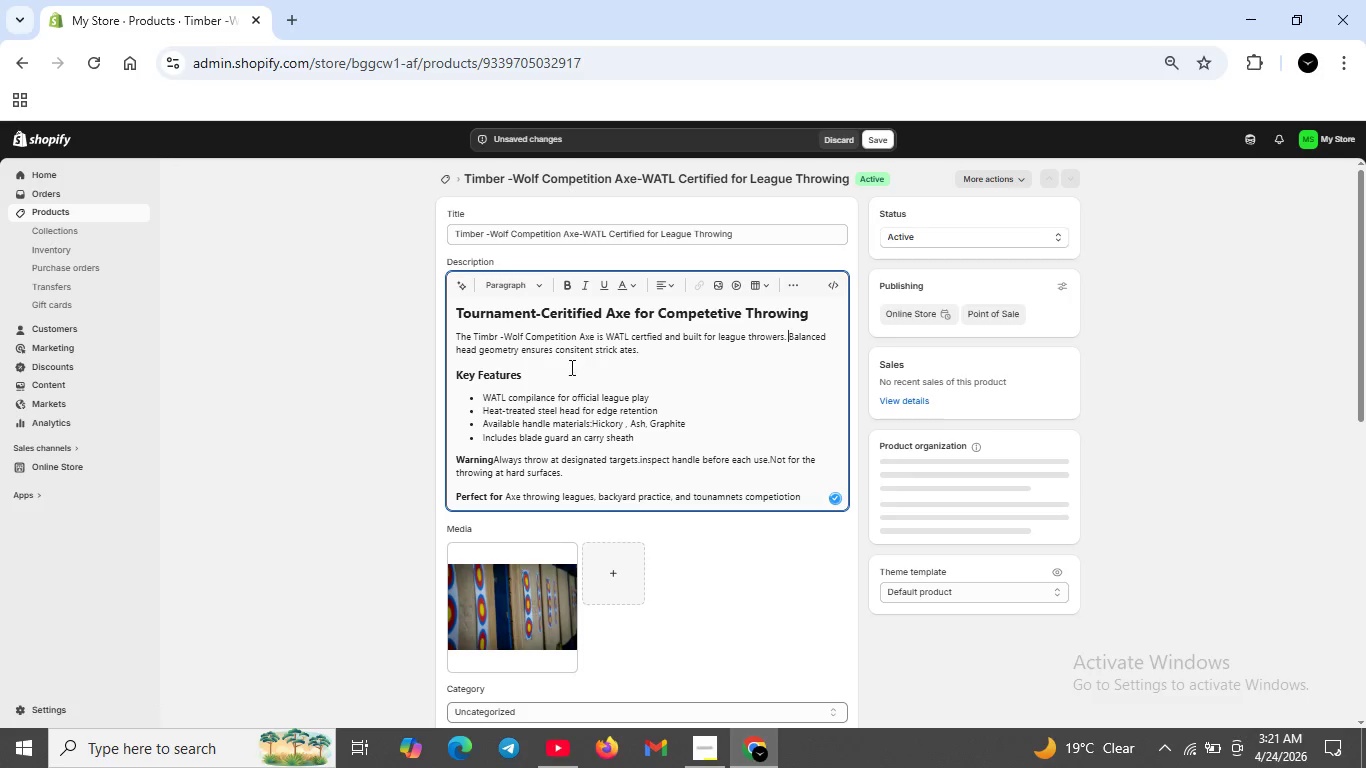 
key(Shift+Semicolon)
 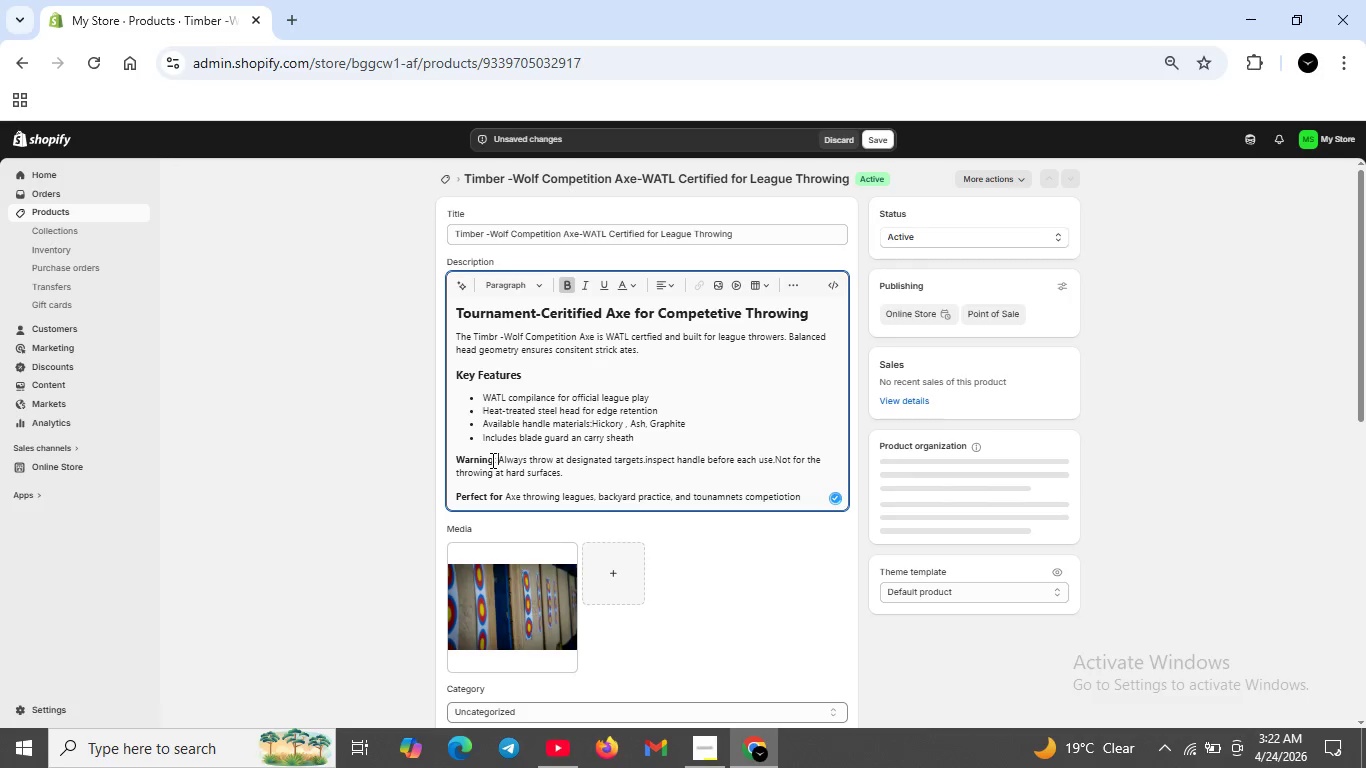 
key(Space)
 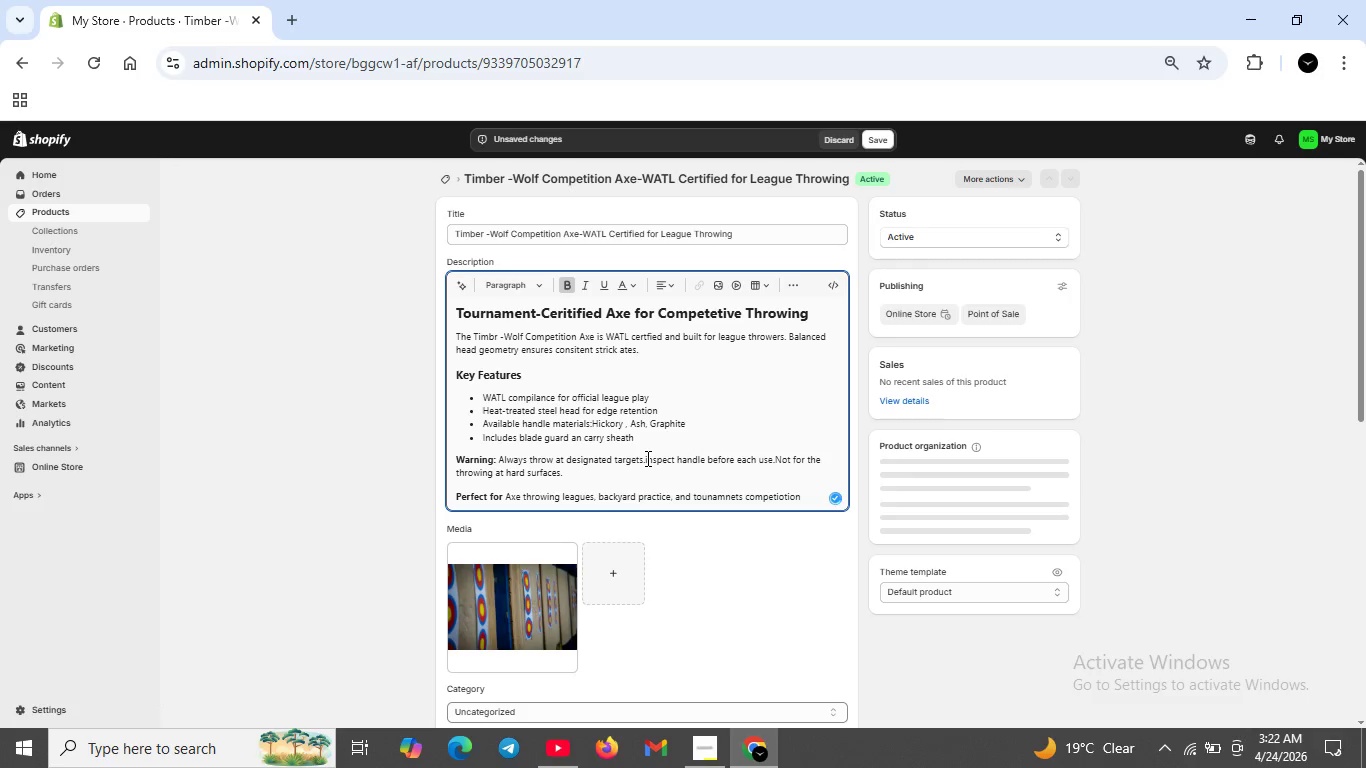 
left_click([645, 458])
 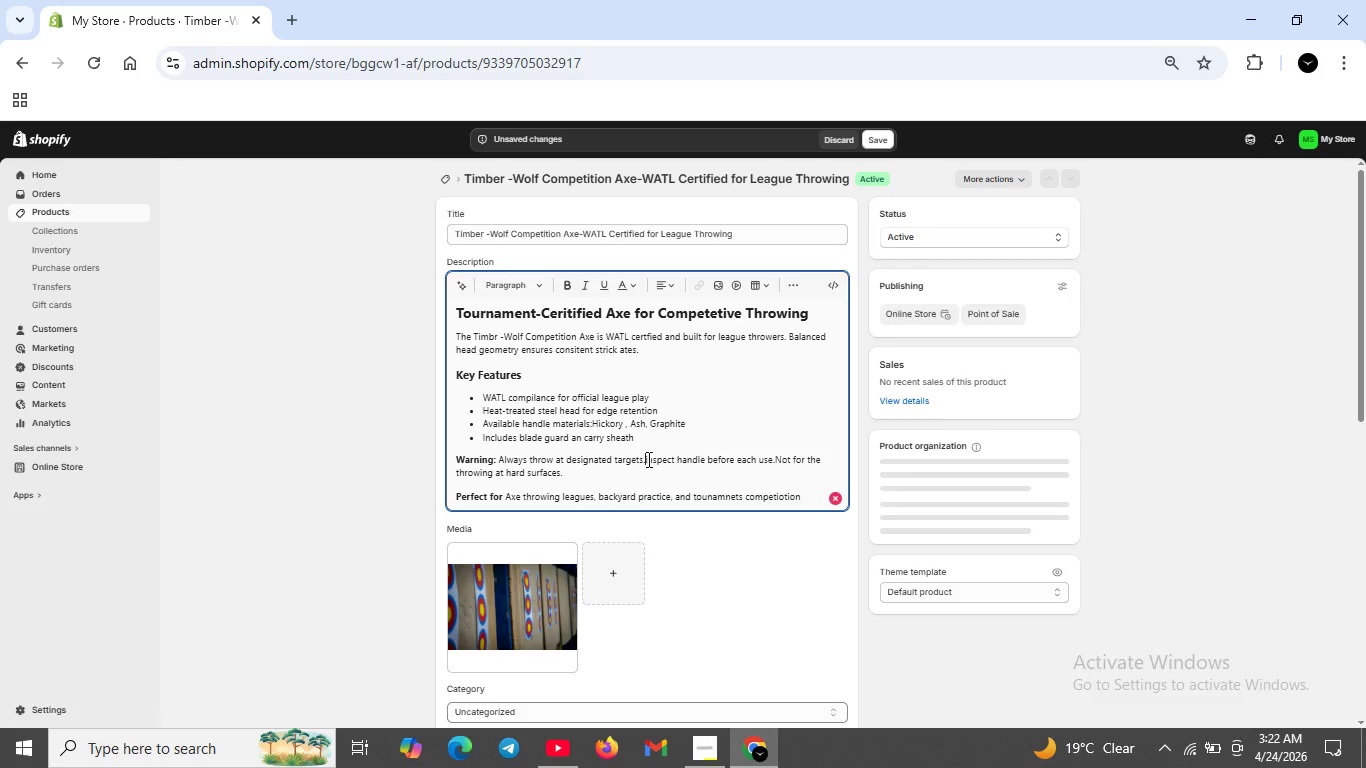 
left_click([647, 459])
 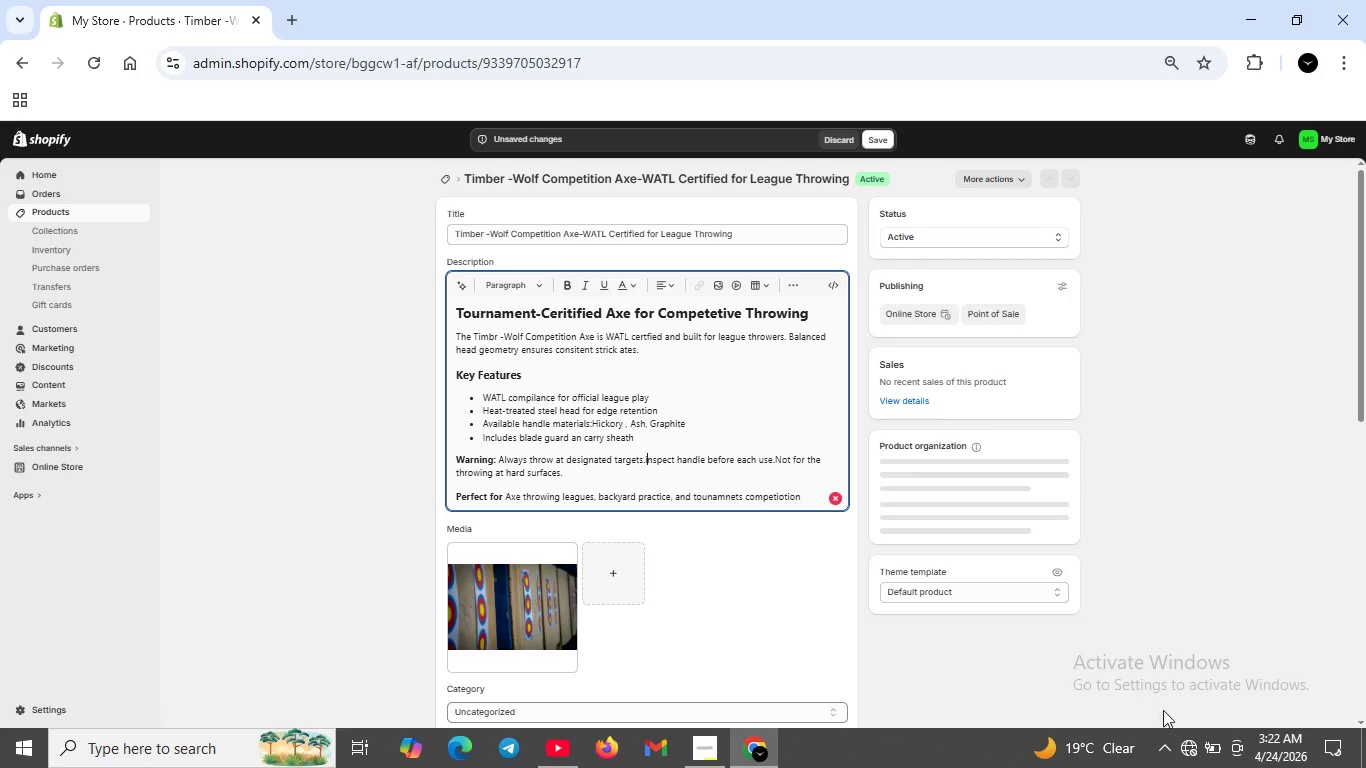 
left_click([1185, 736])
 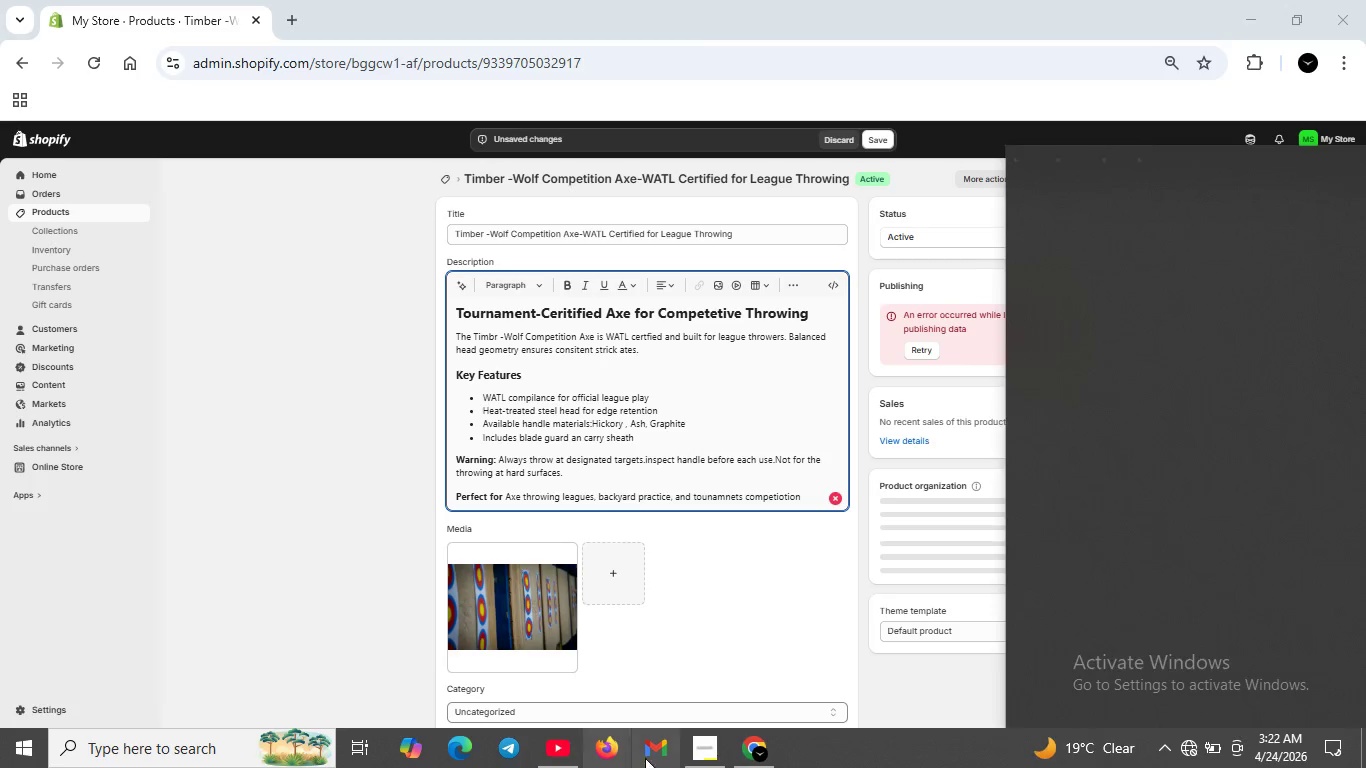 
mouse_move([714, 741])
 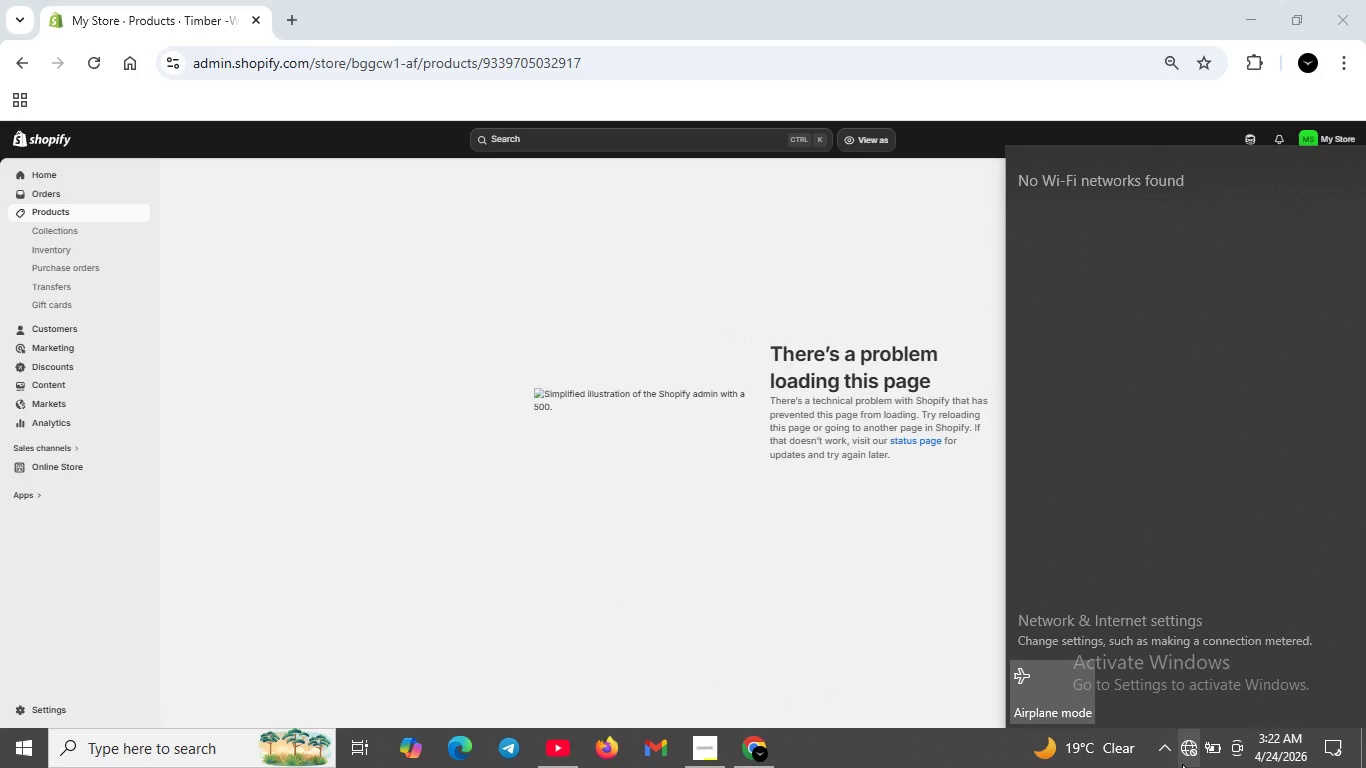 
left_click([1181, 751])
 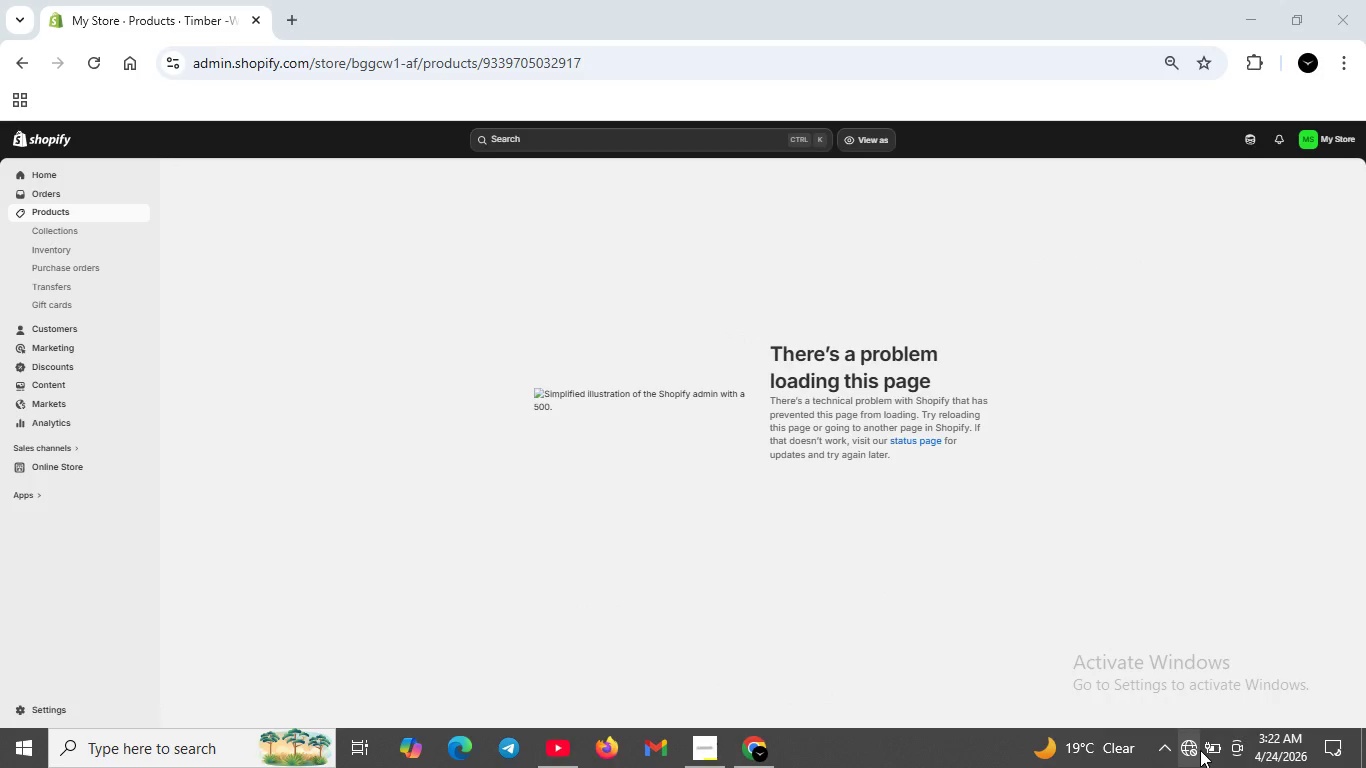 
left_click_drag(start_coordinate=[1197, 750], to_coordinate=[1202, 749])
 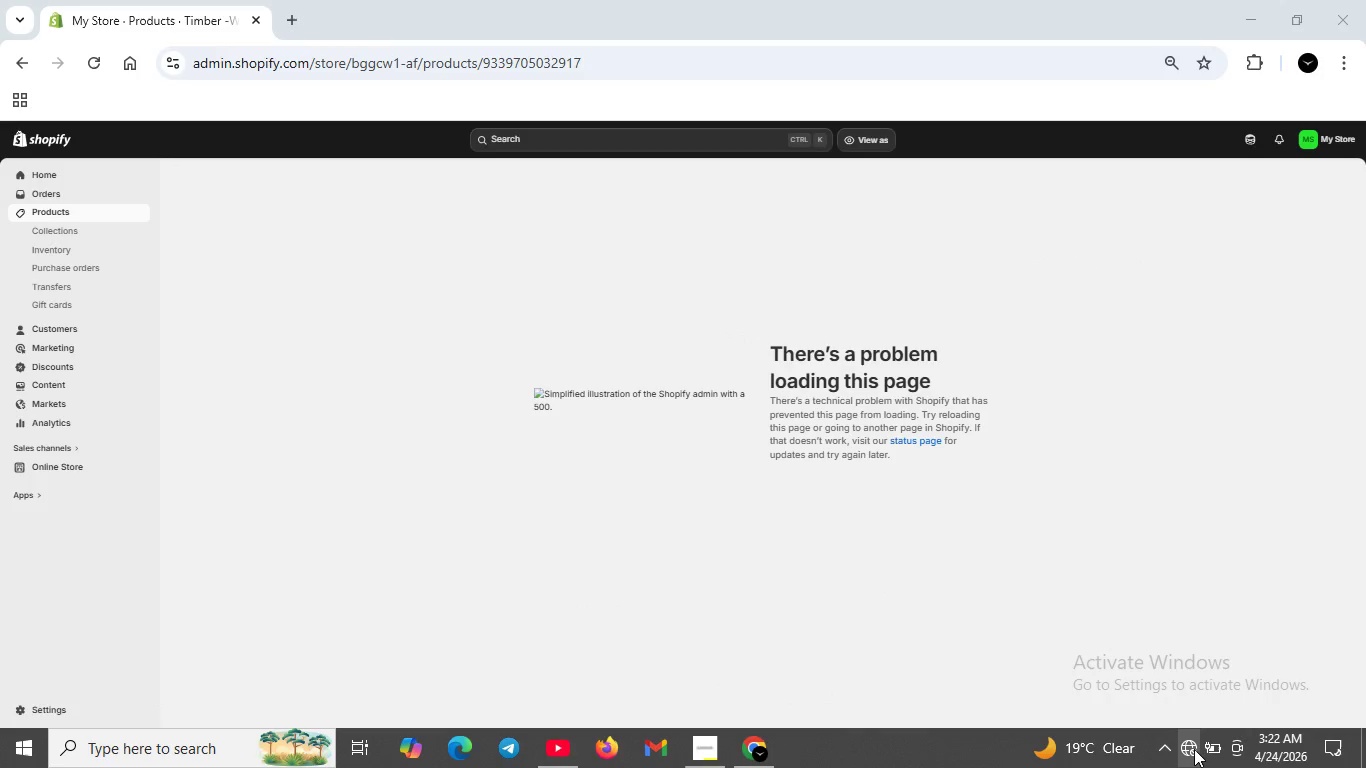 
left_click([1194, 749])
 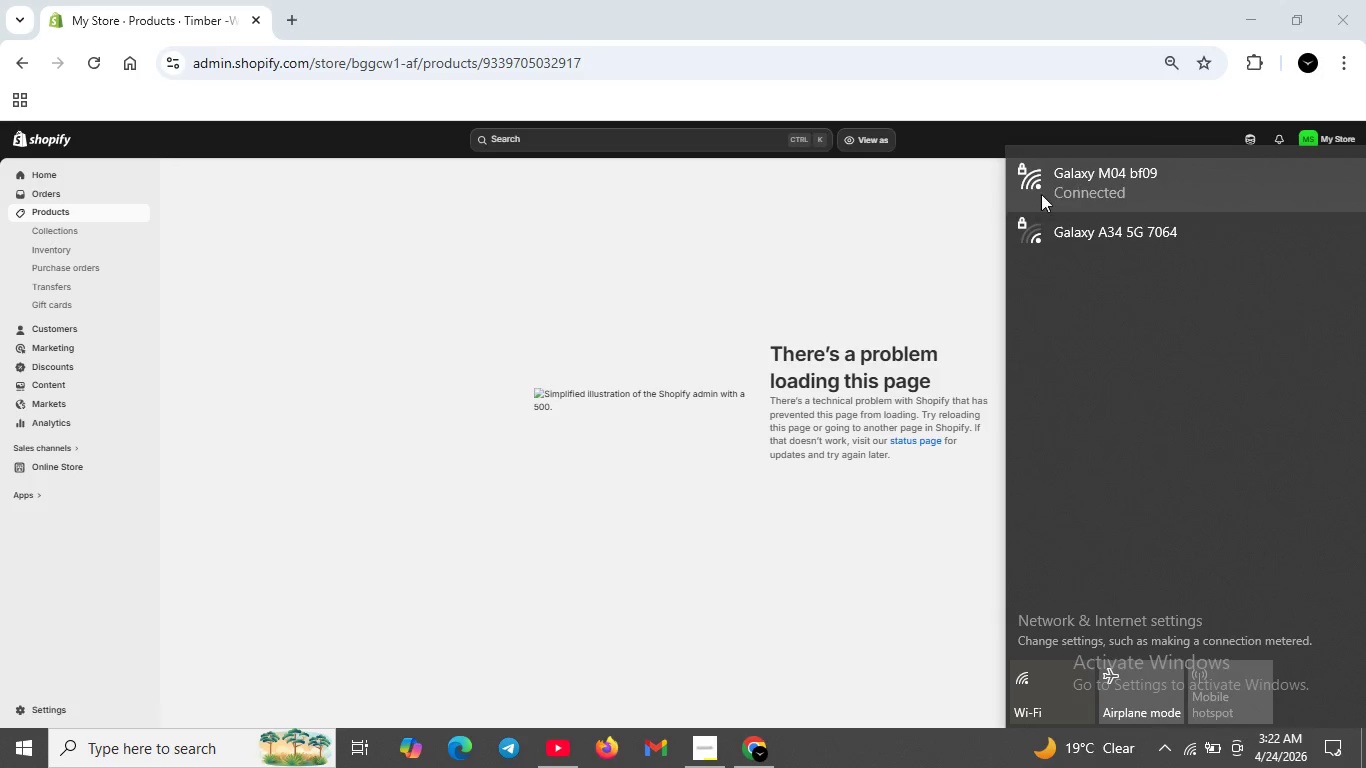 
left_click([951, 235])
 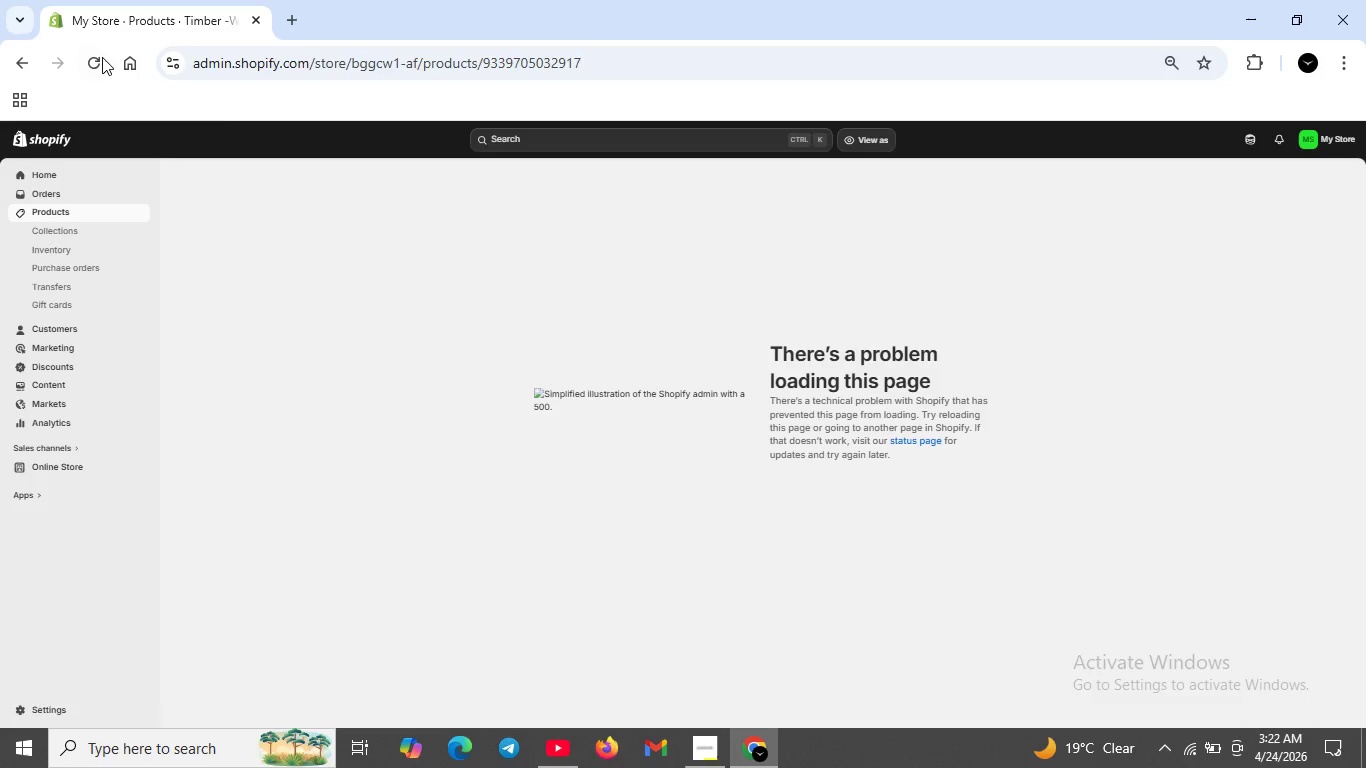 
left_click([102, 57])